 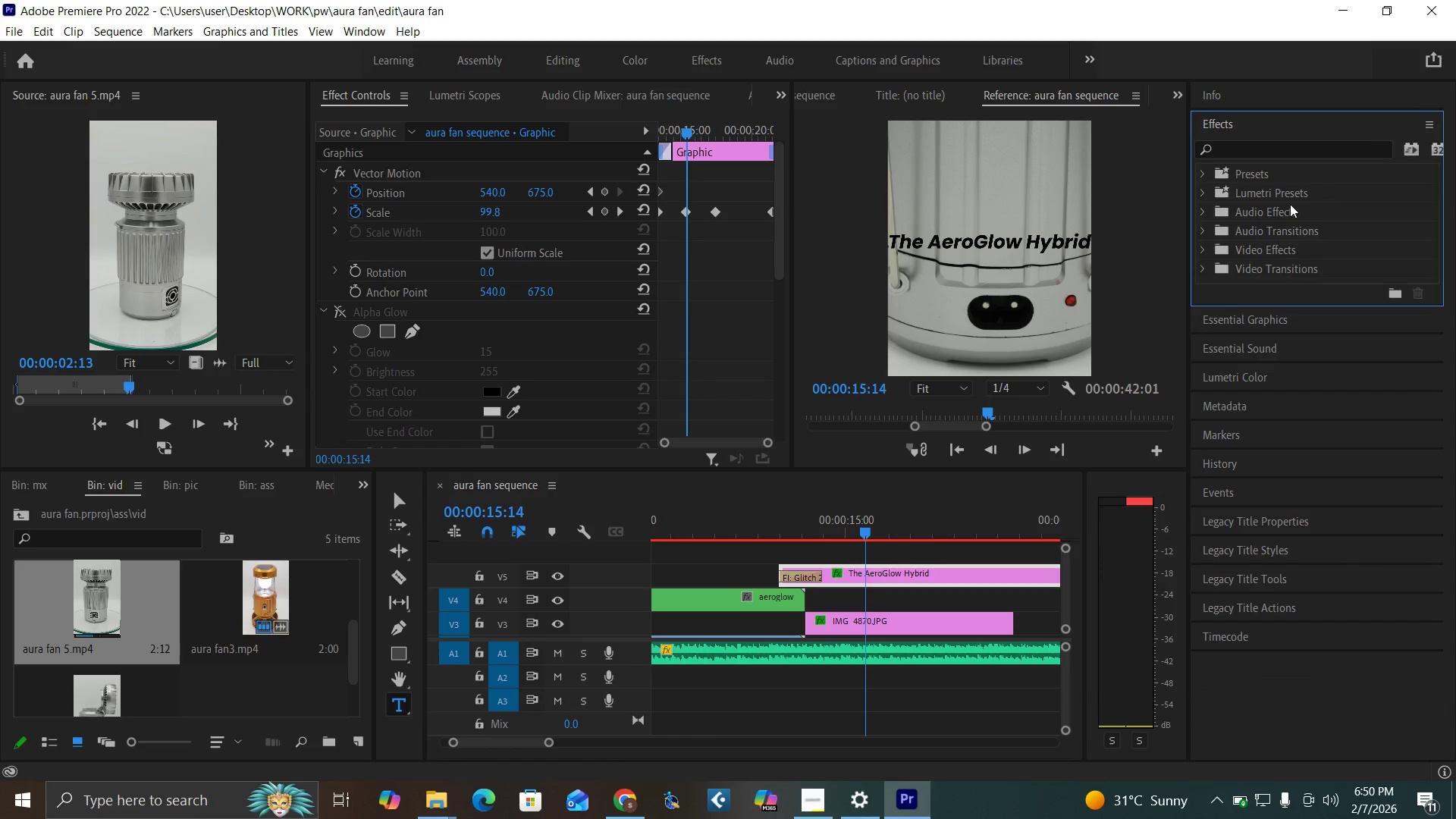 
left_click([1254, 315])
 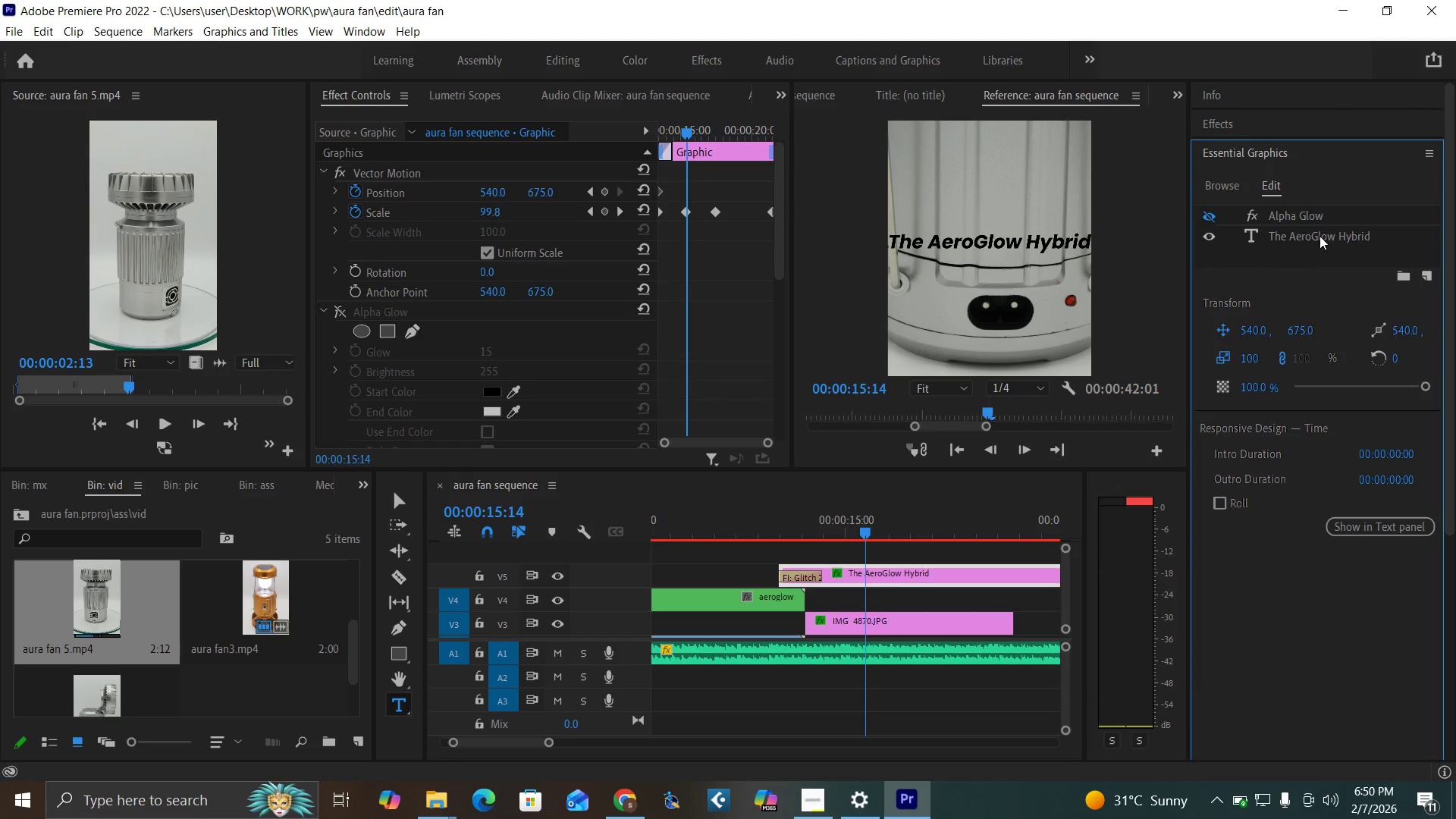 
double_click([1320, 236])
 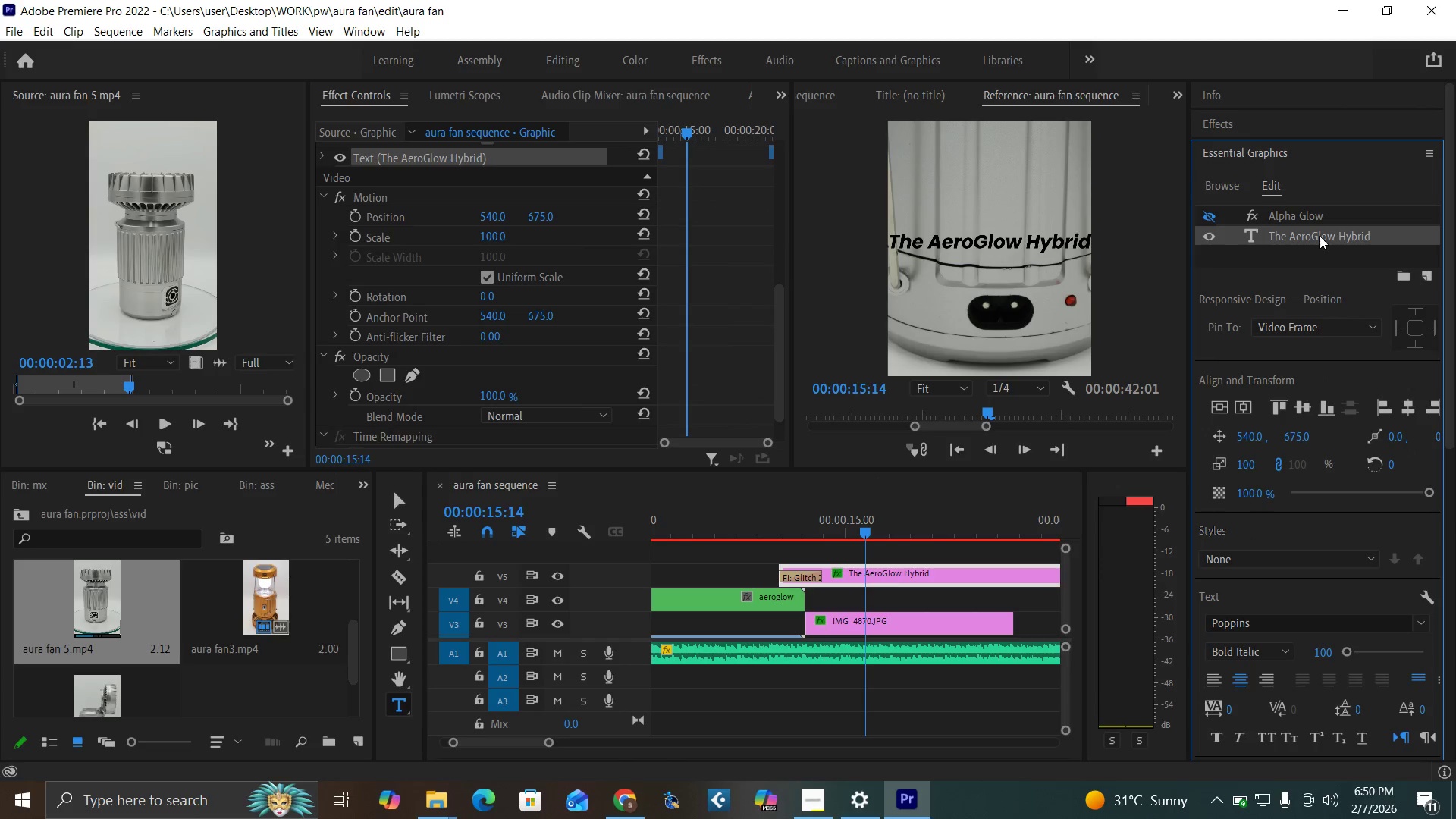 
double_click([1320, 236])
 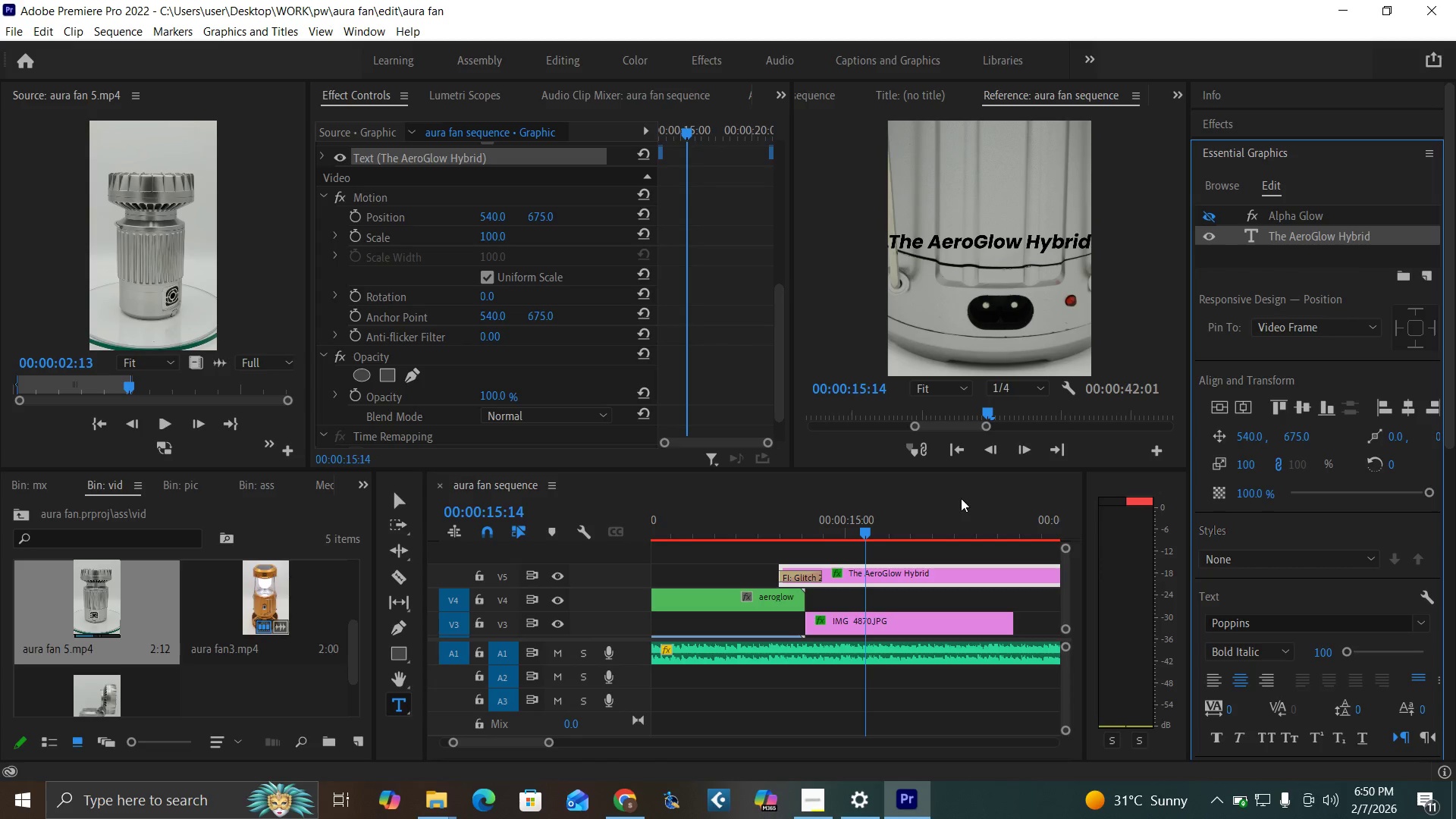 
left_click([893, 522])
 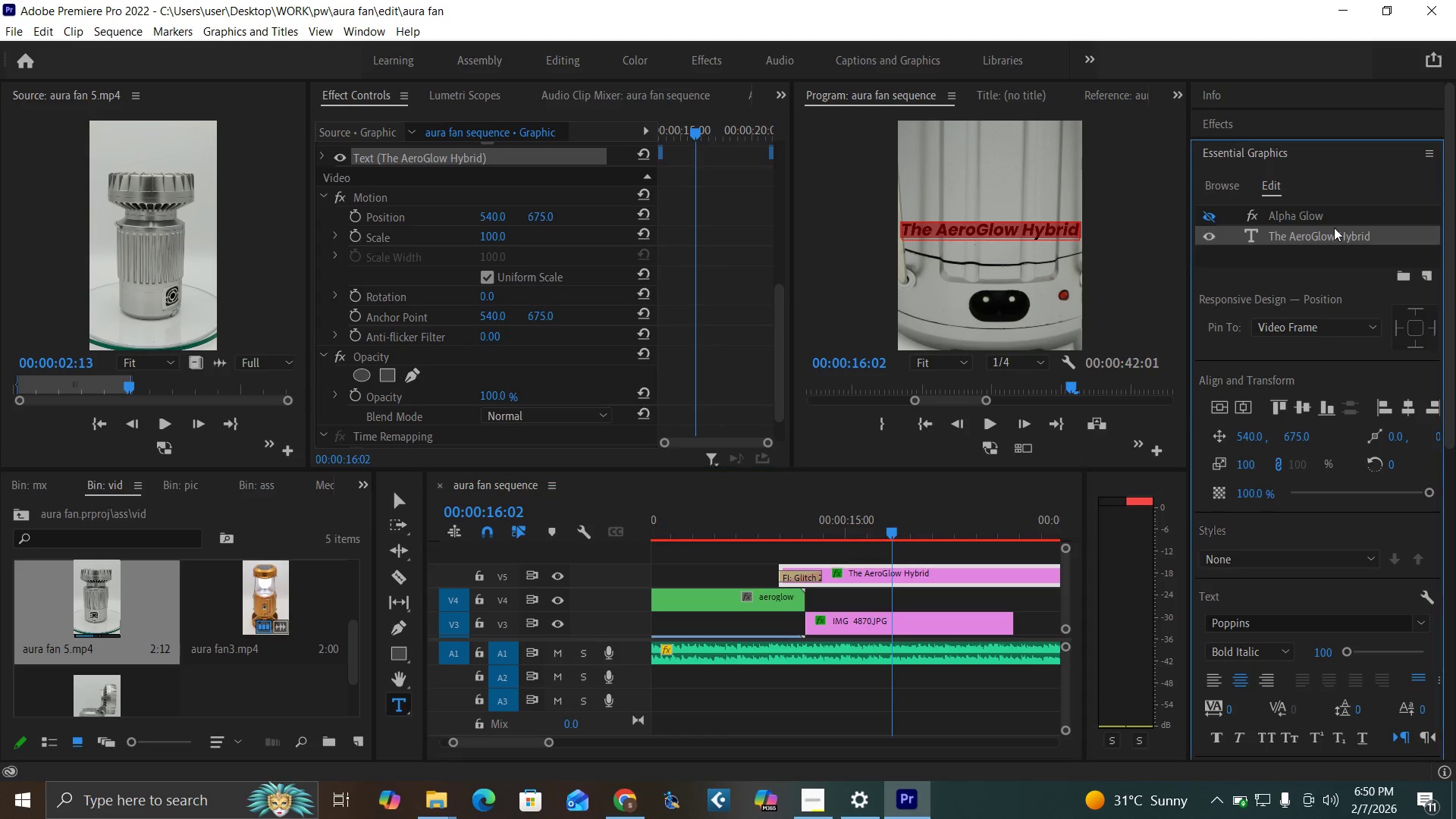 
double_click([1334, 228])
 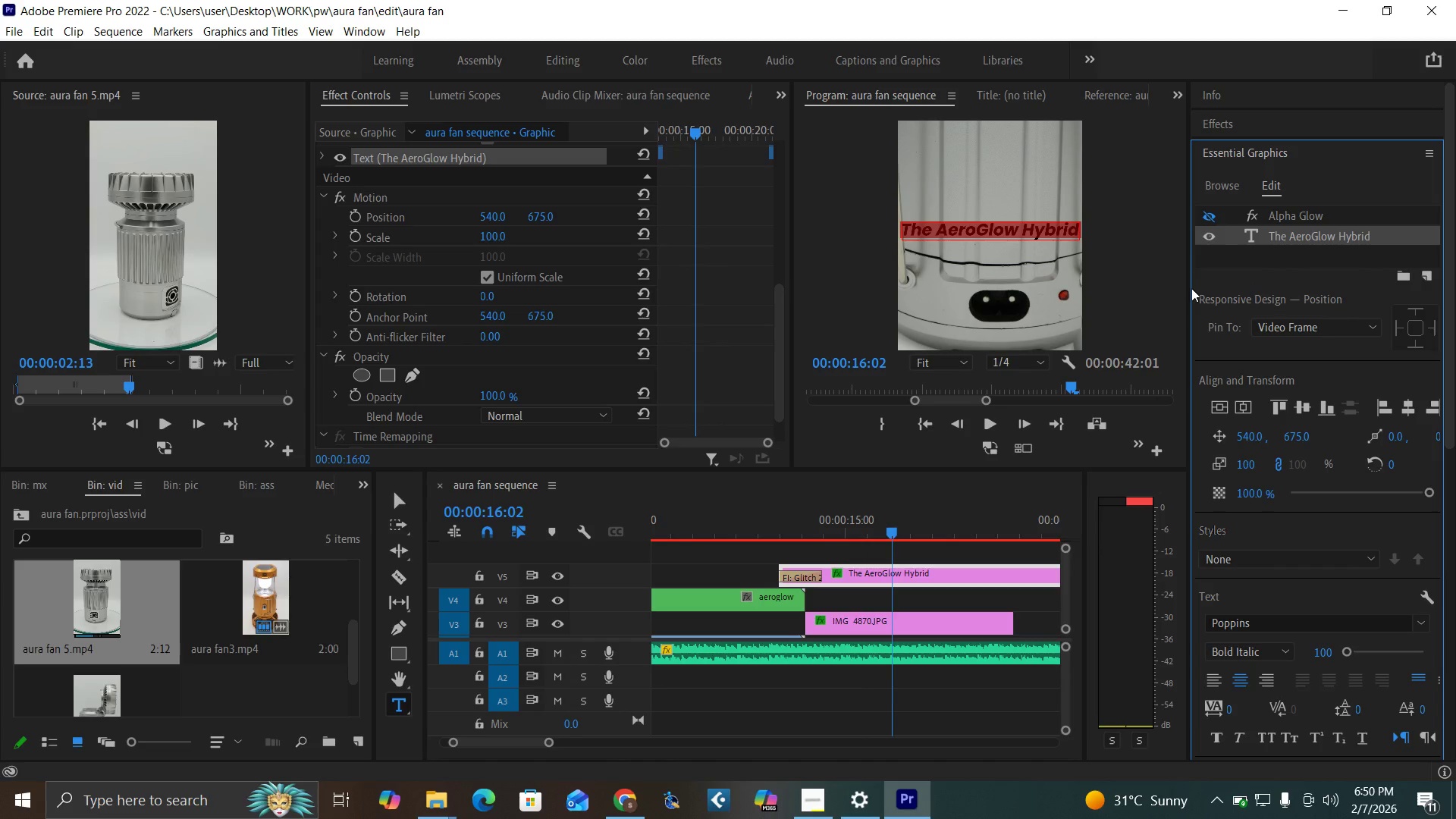 
type(AC )
key(Backspace)
type(PORT)
key(Backspace)
key(Backspace)
key(Backspace)
key(Backspace)
type( PORT AND )
 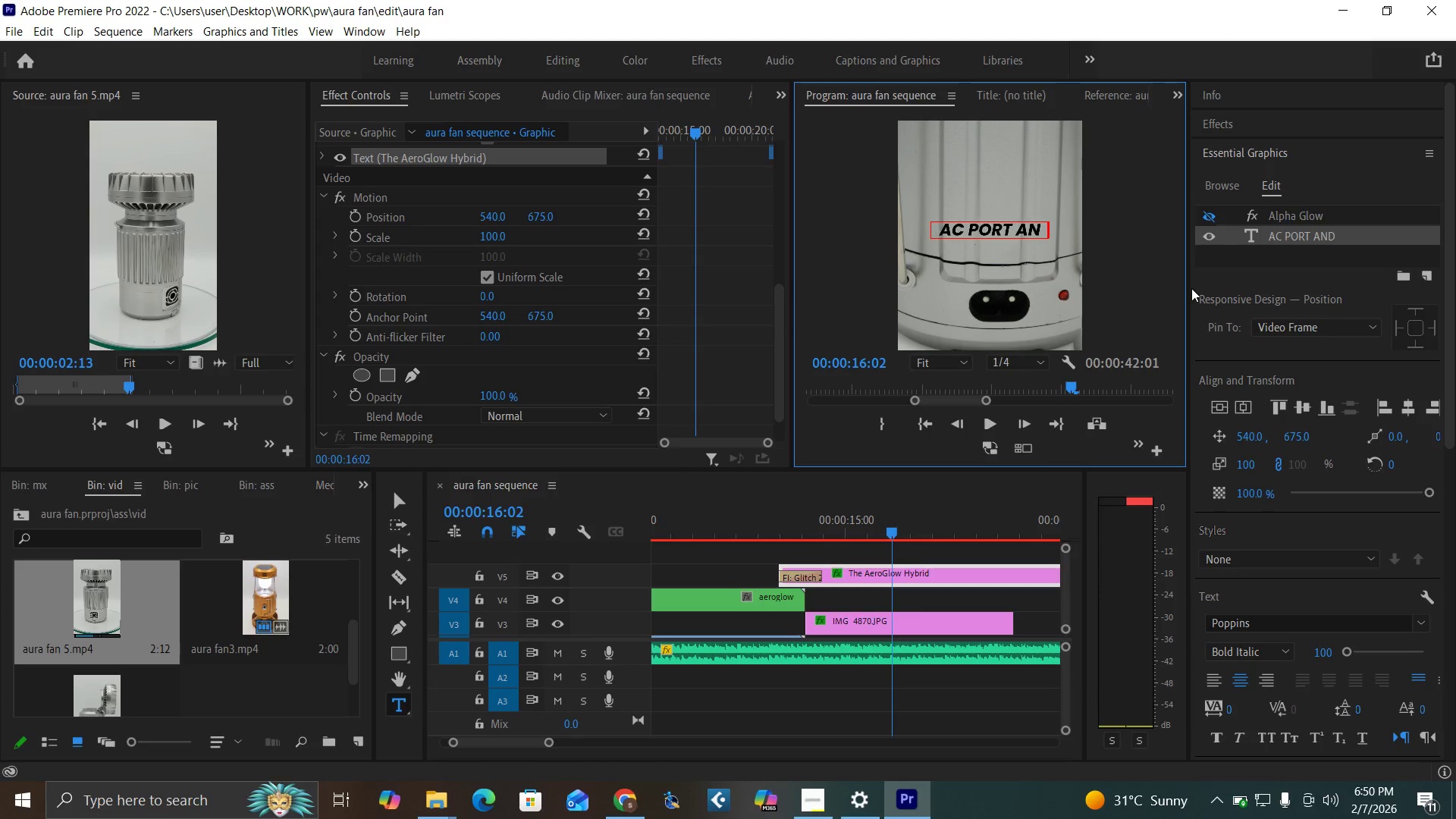 
wait(5.5)
 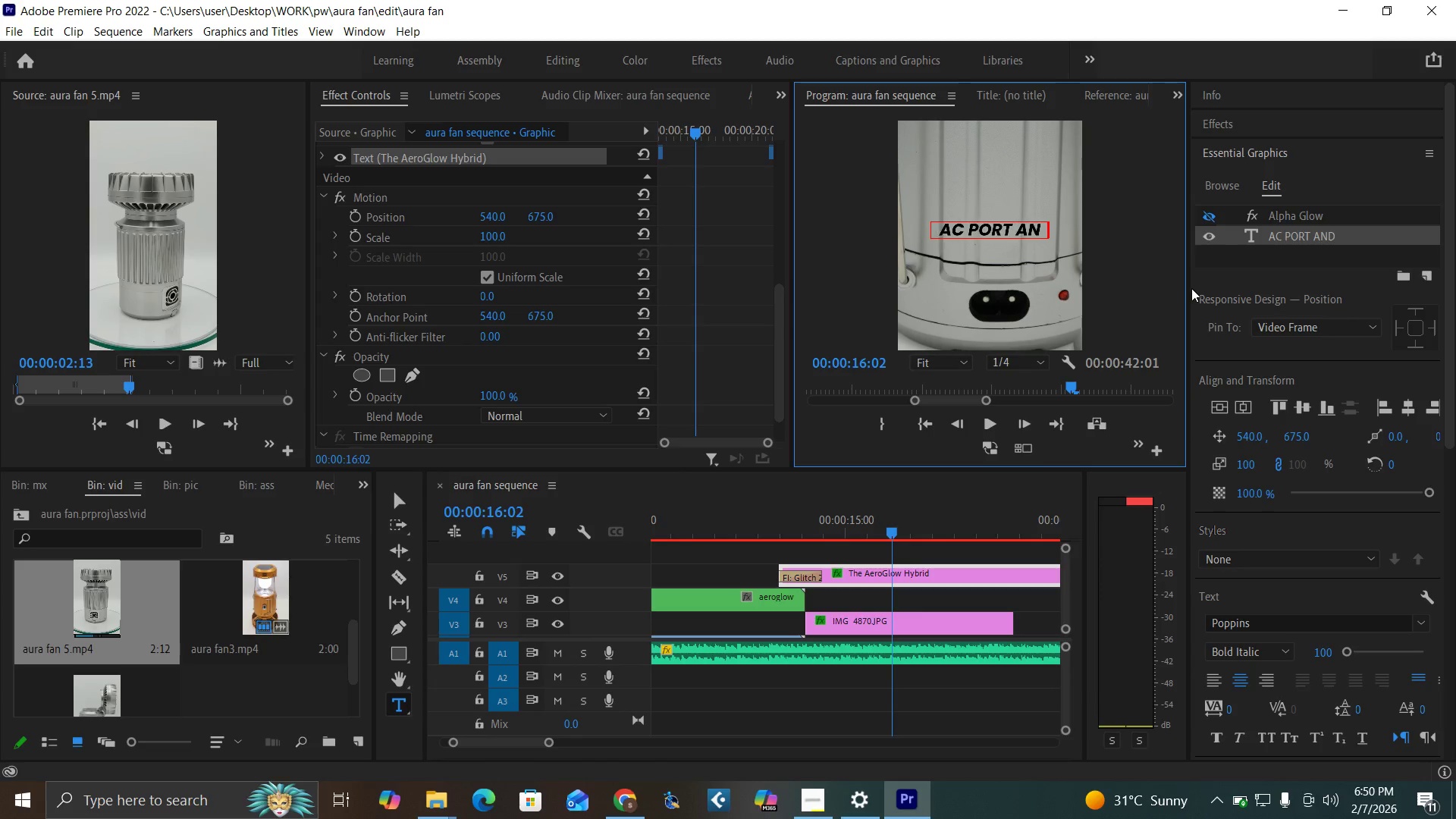 
key(Shift+Backspace)
 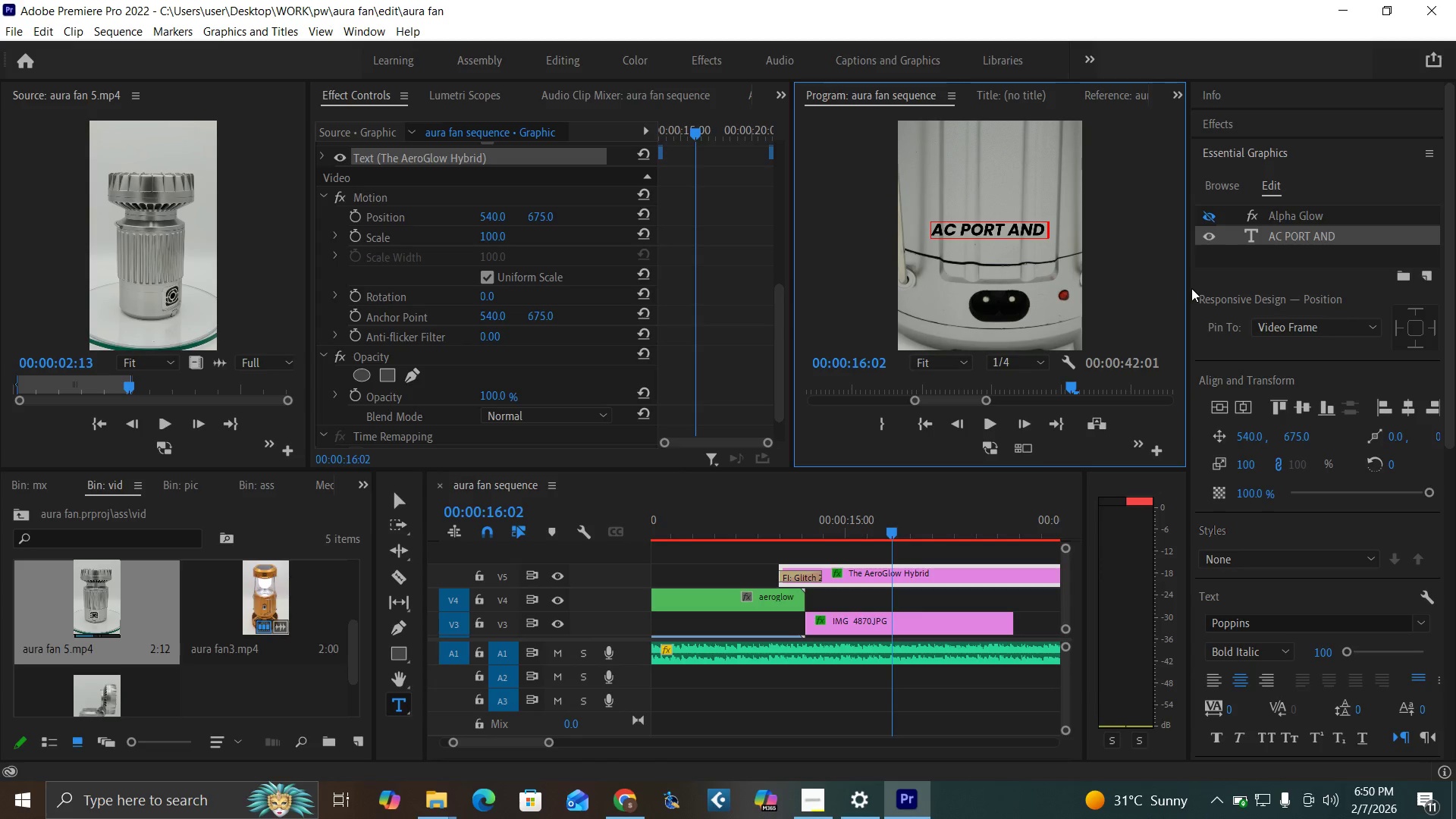 
key(Shift+Backspace)
 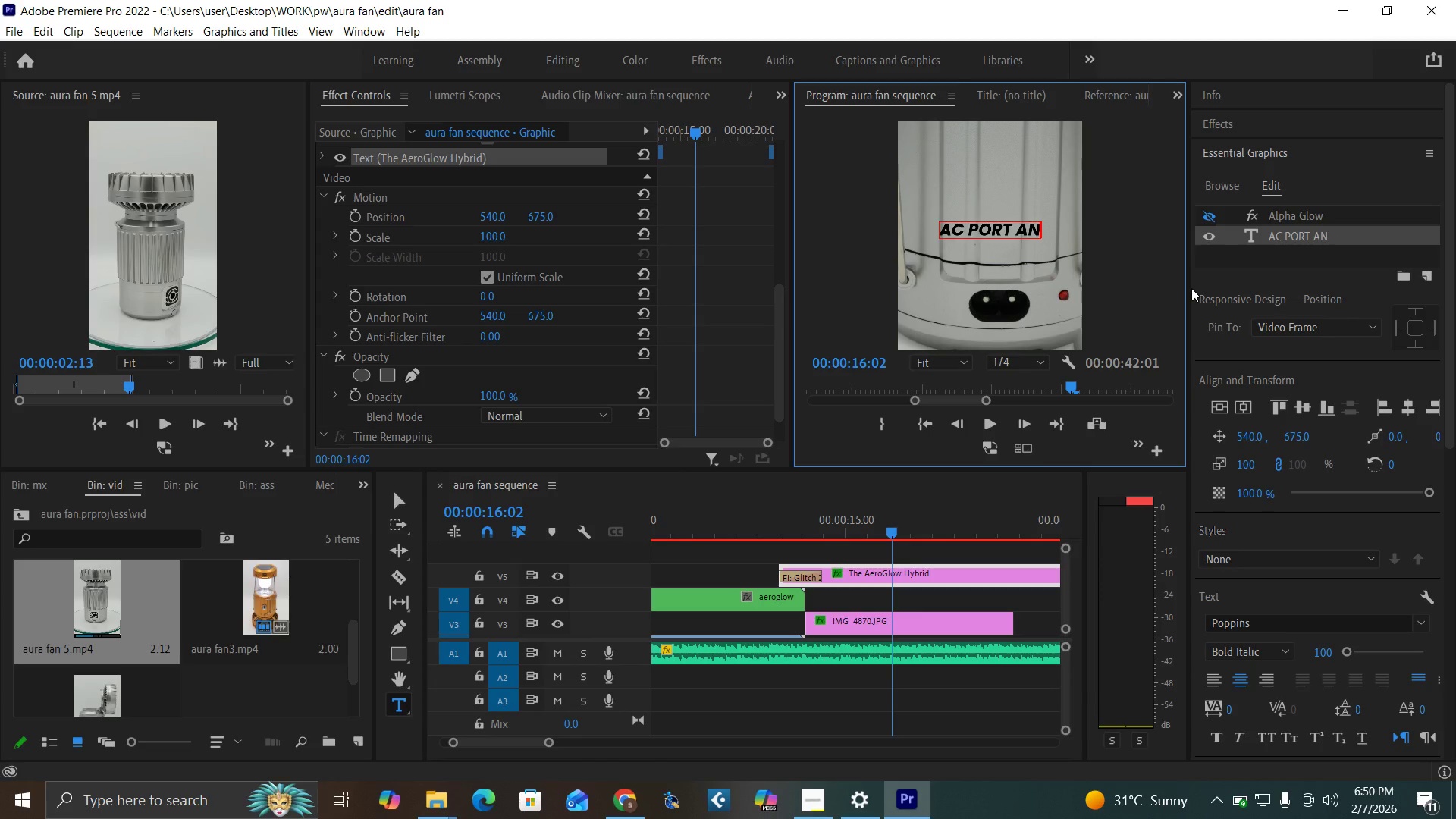 
key(Shift+Backspace)
 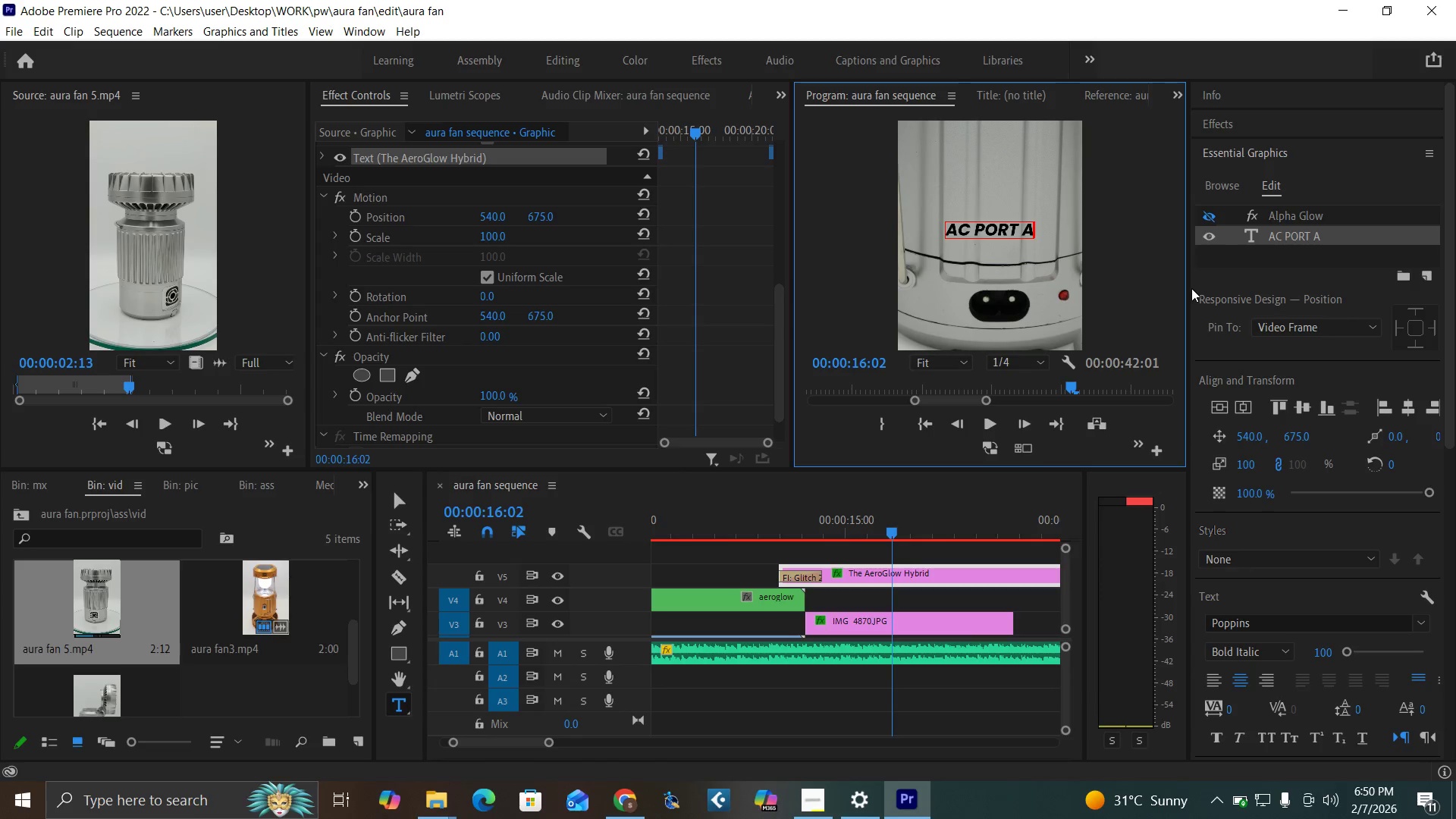 
key(Shift+Backspace)
 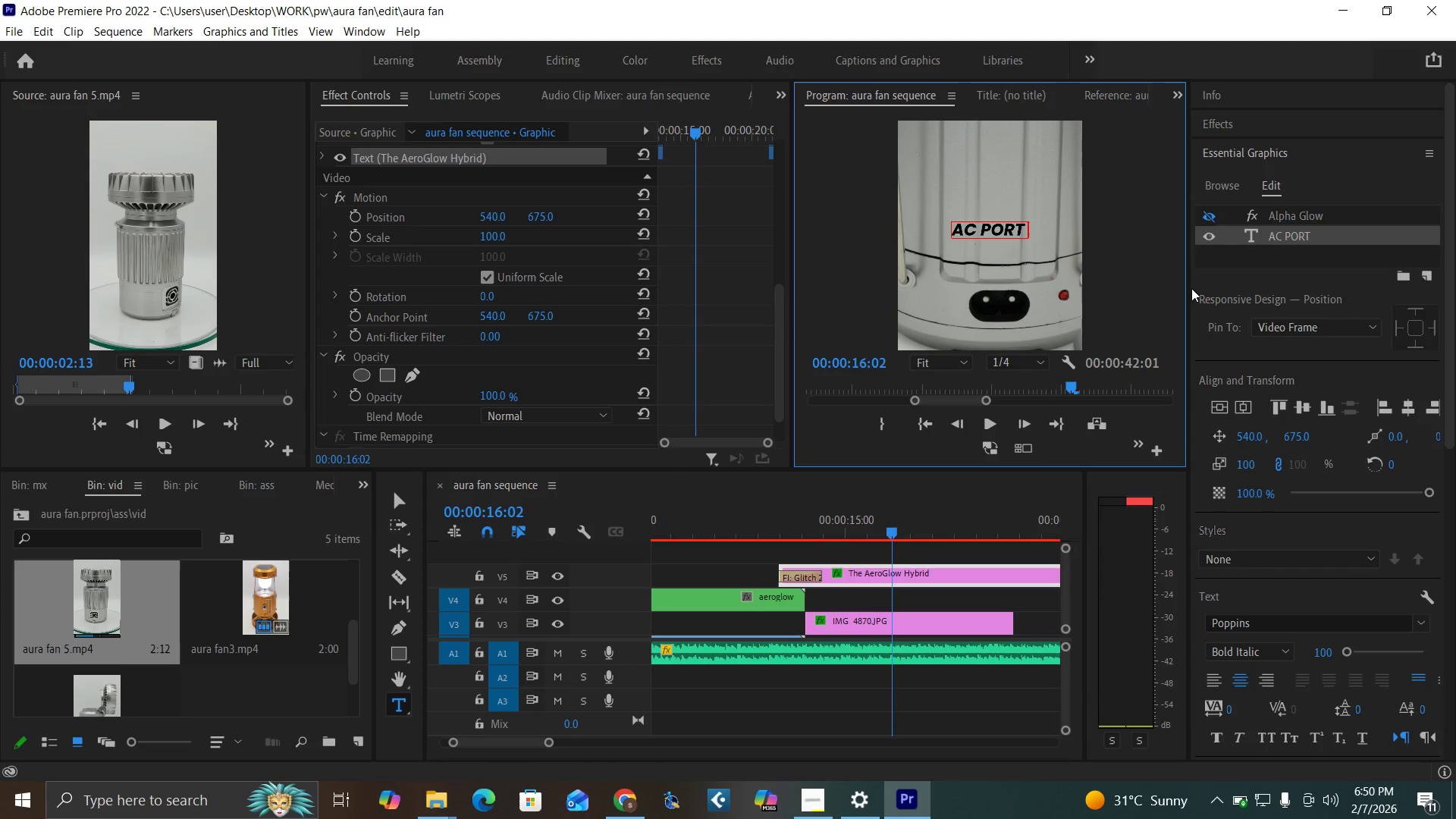 
key(Enter)
 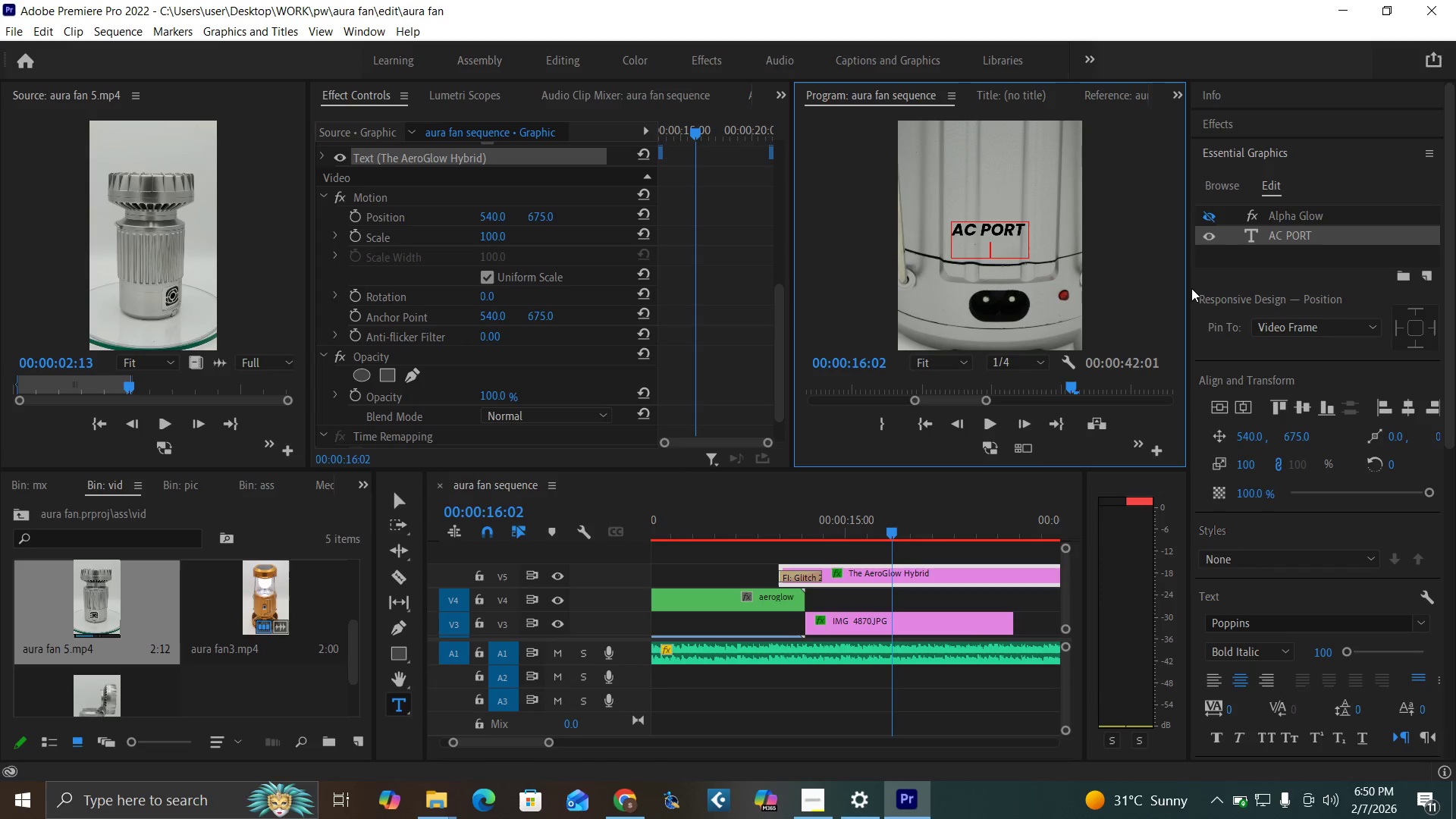 
type(USB PORT)
 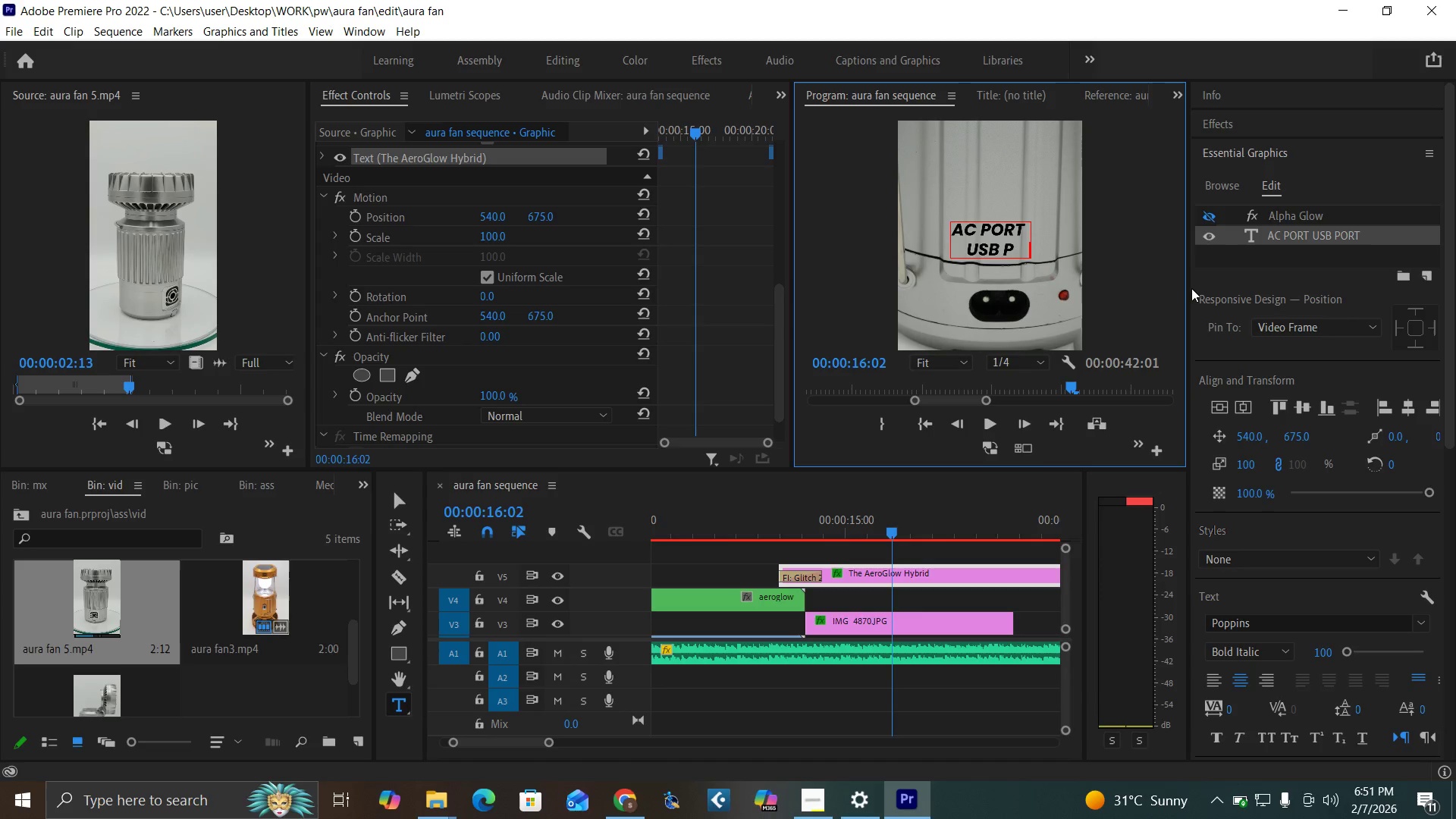 
key(Shift+Enter)
 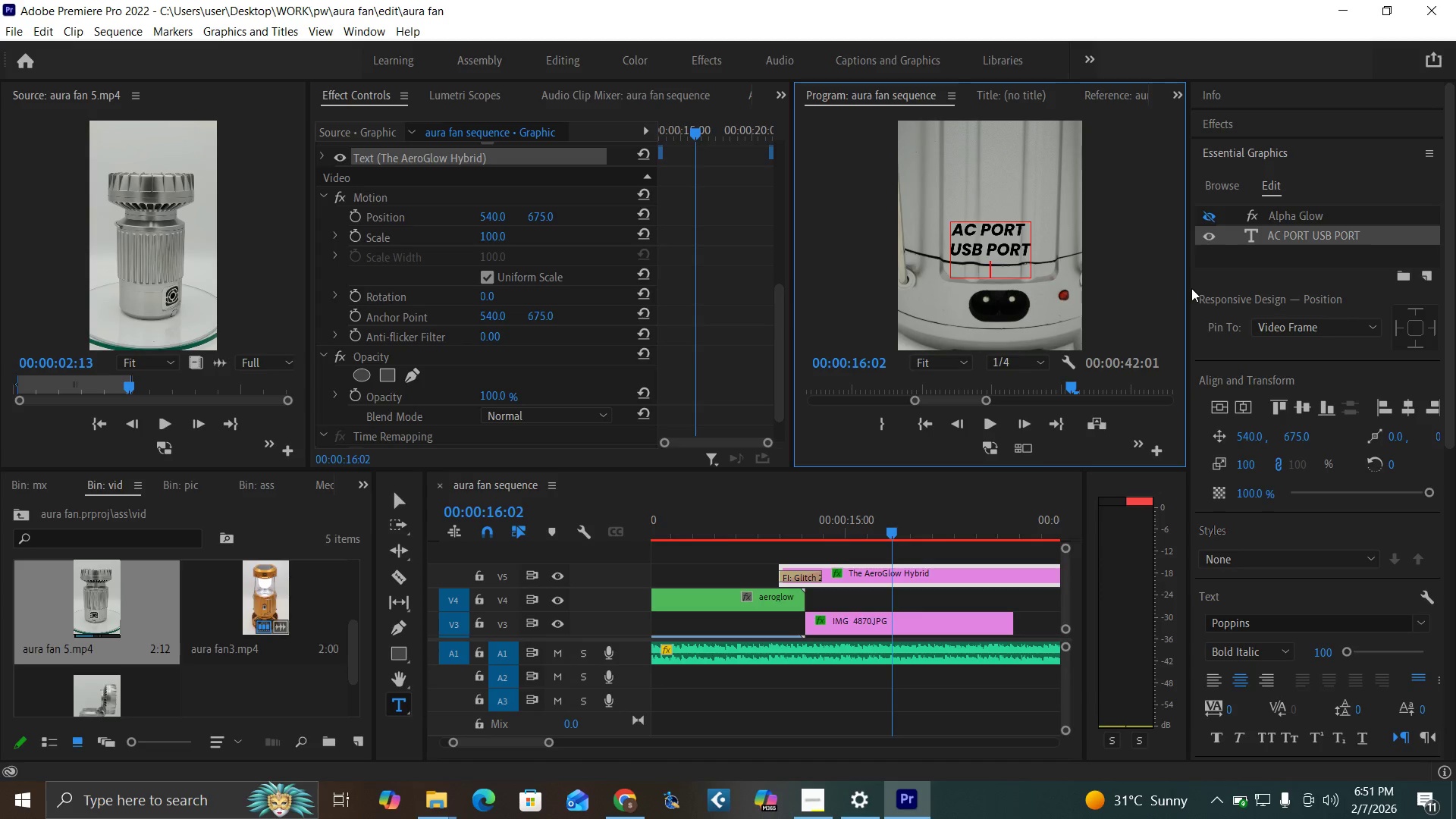 
type(OPTIONS)
 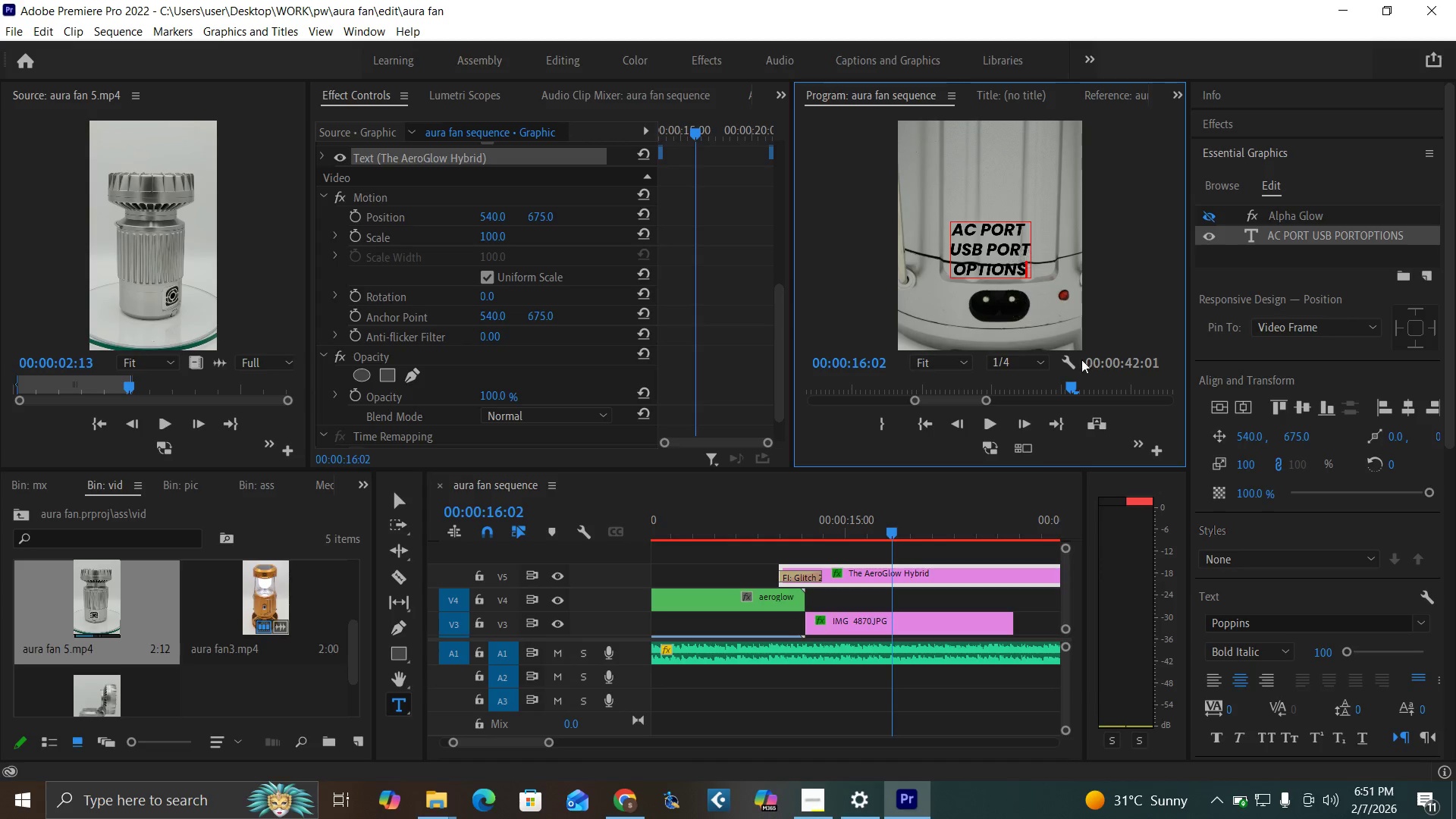 
wait(9.52)
 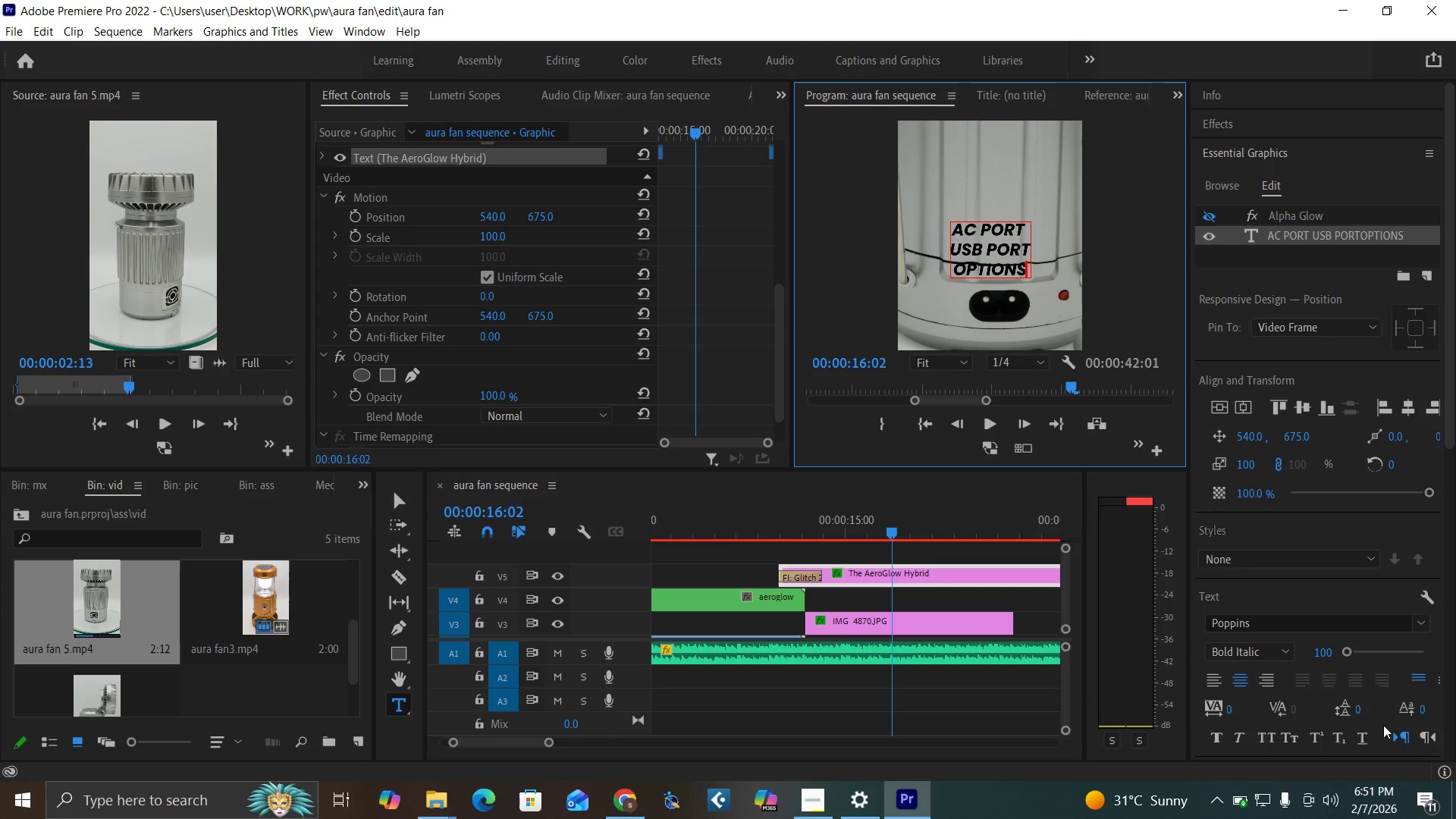 
key(Control+S)
 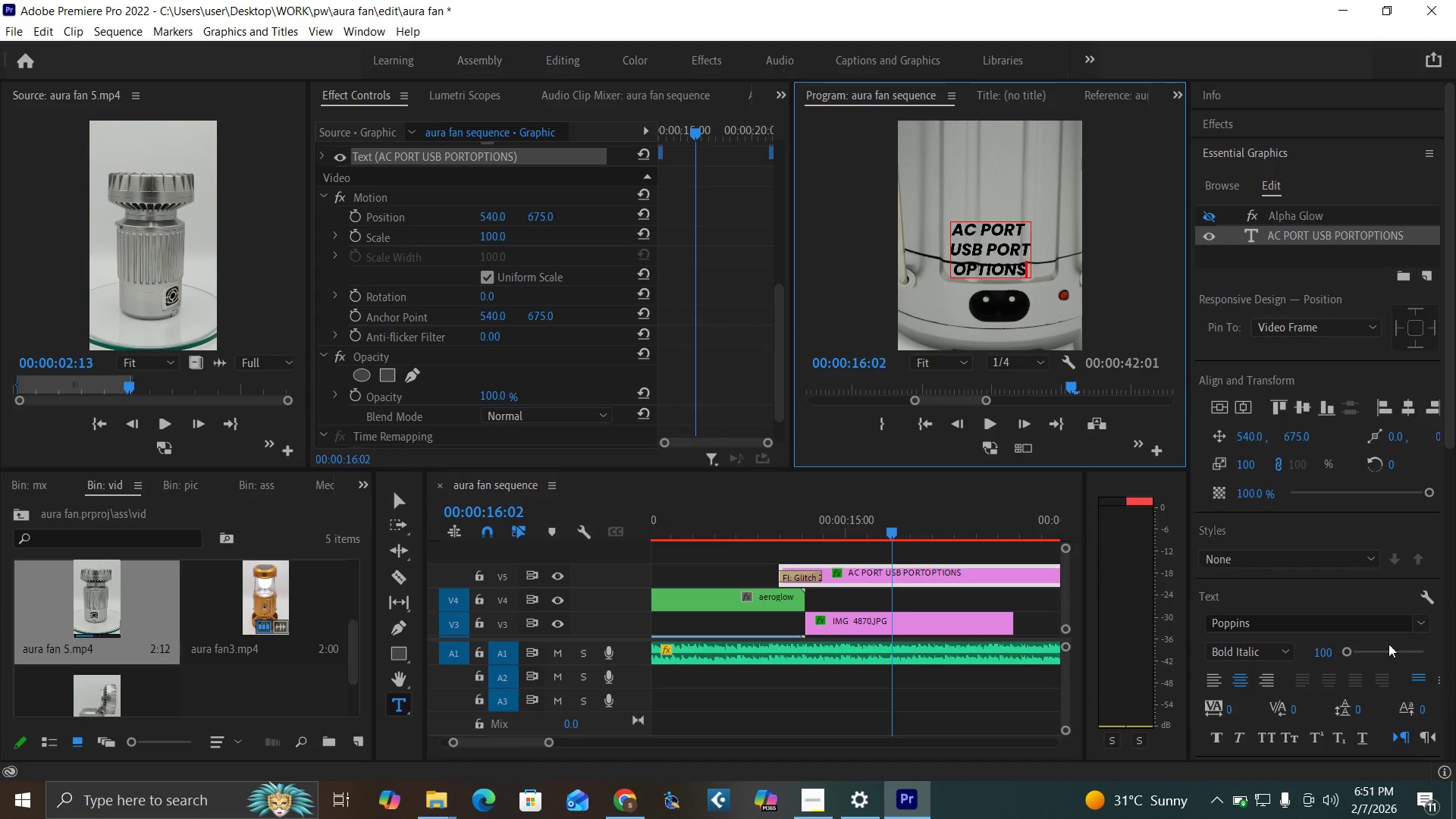 
mouse_move([1353, 739])
 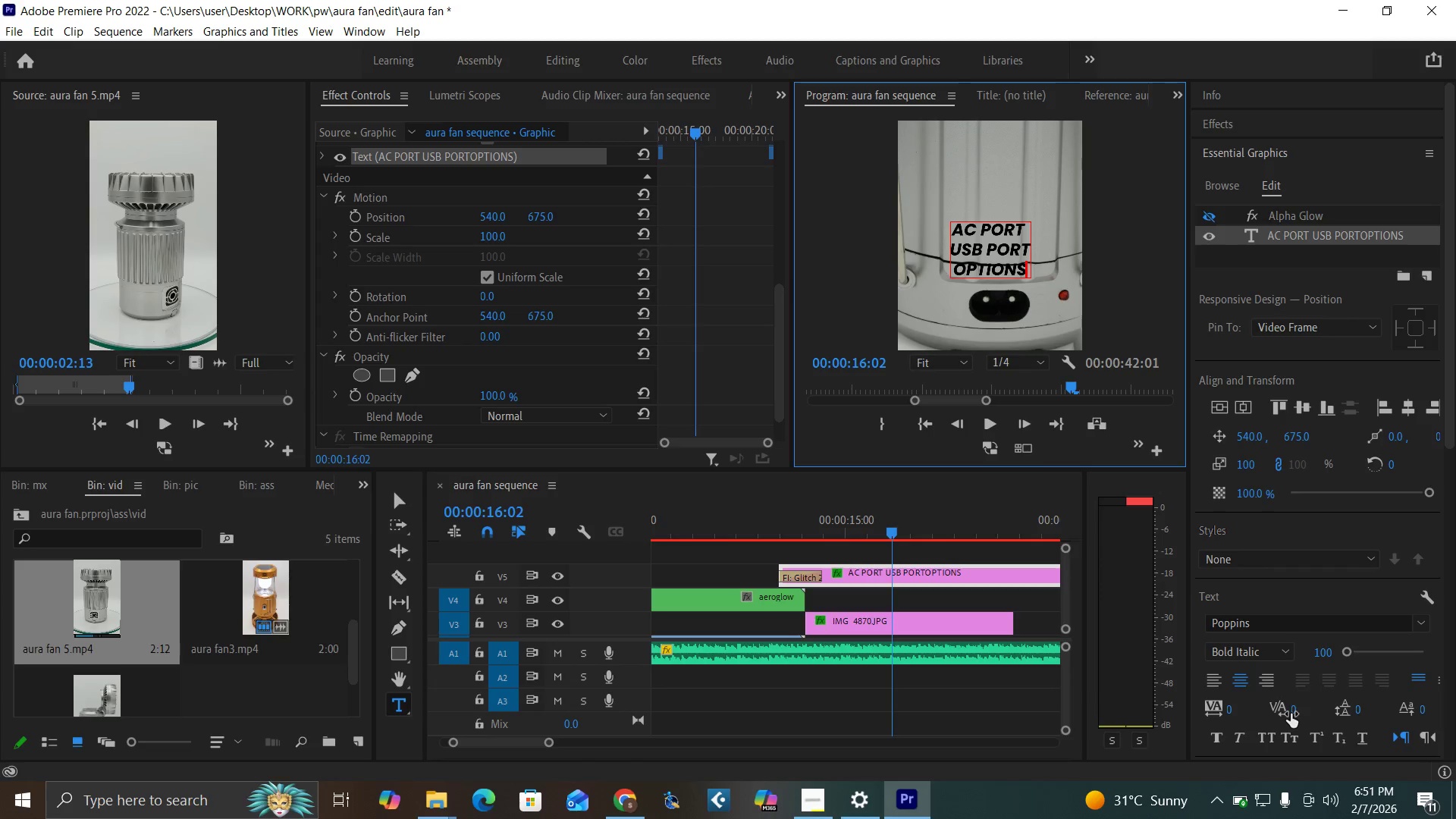 
wait(13.11)
 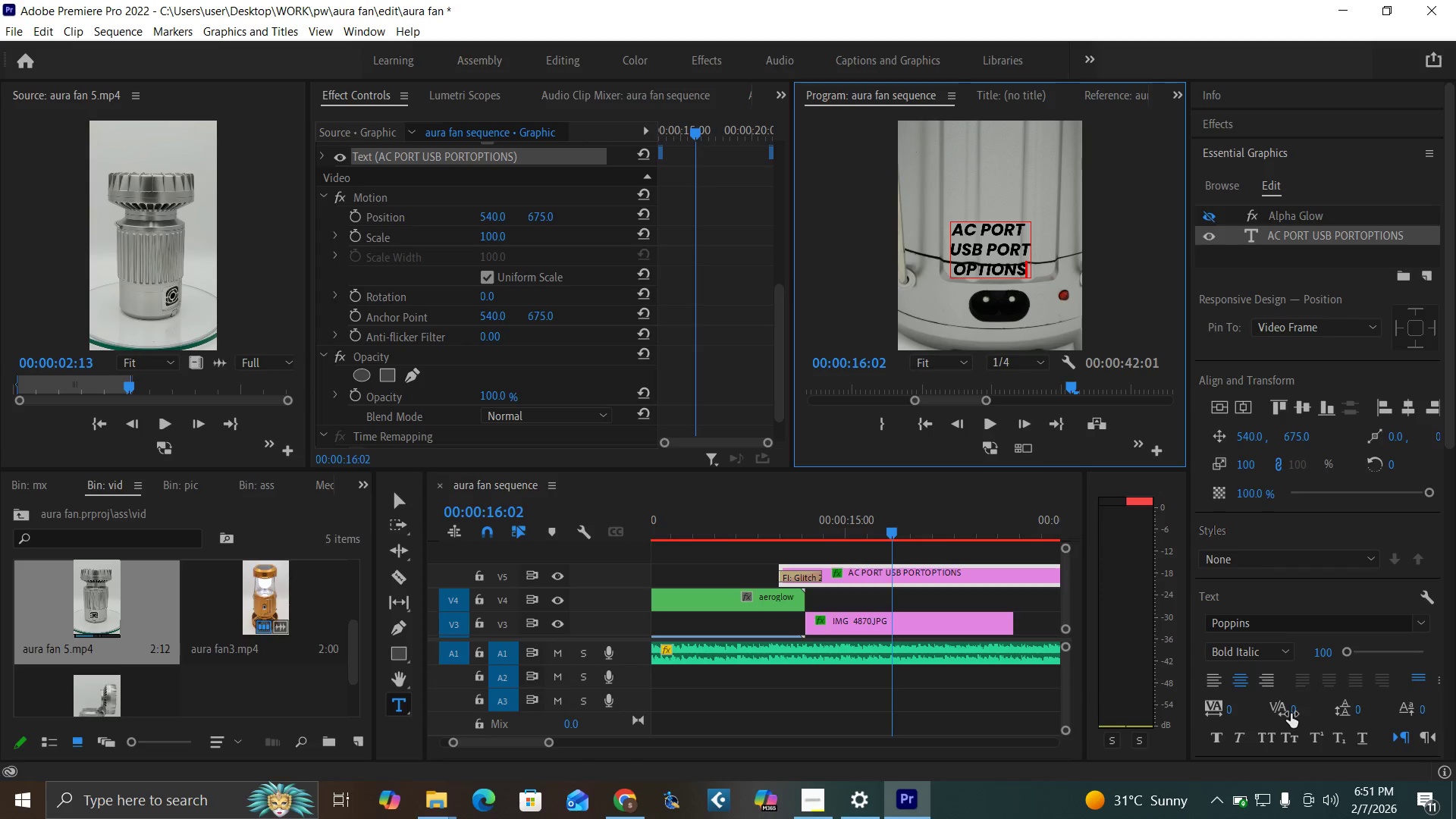 
left_click_drag(start_coordinate=[1446, 437], to_coordinate=[1455, 595])
 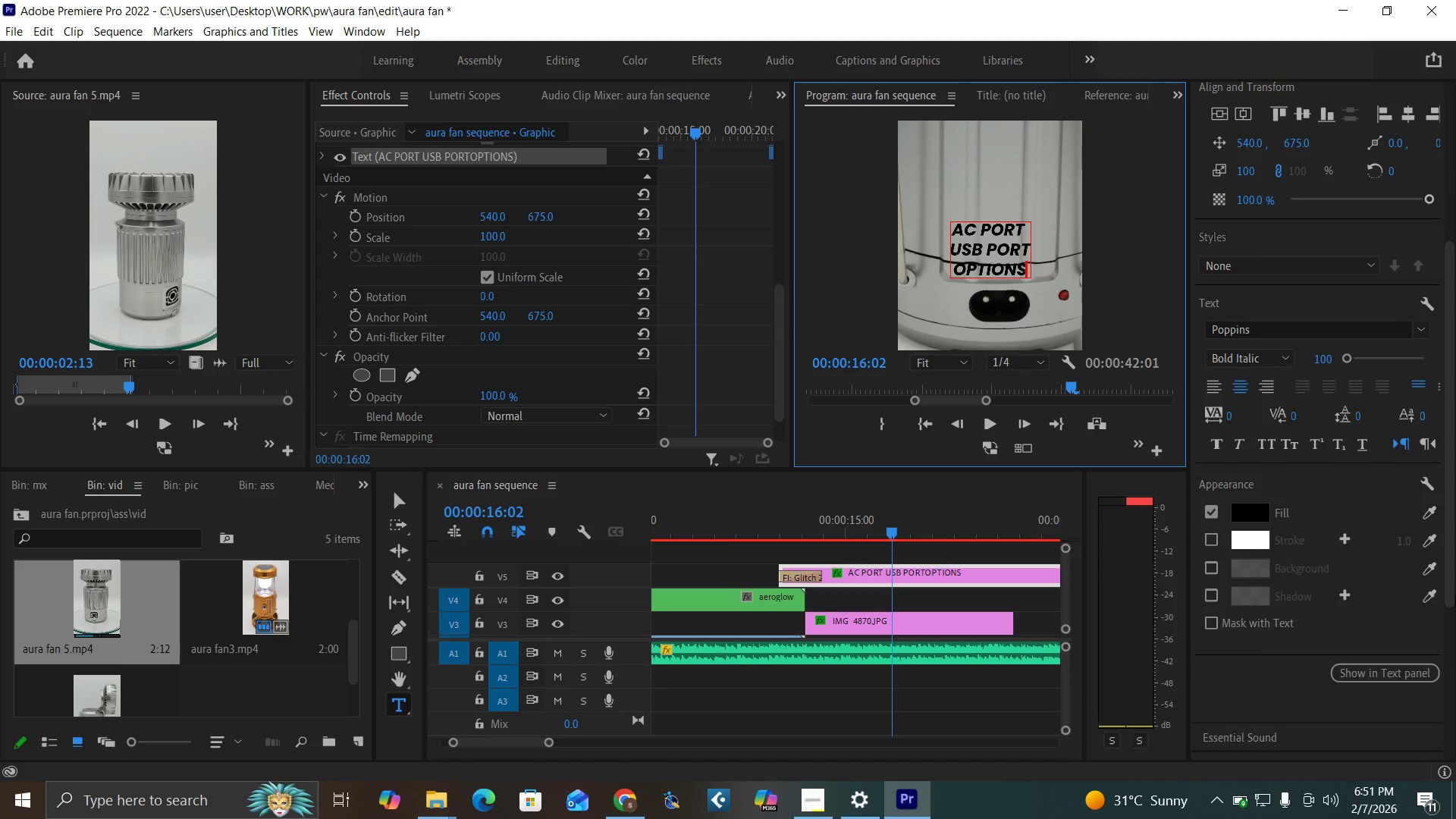 
left_click_drag(start_coordinate=[1455, 595], to_coordinate=[1454, 622])
 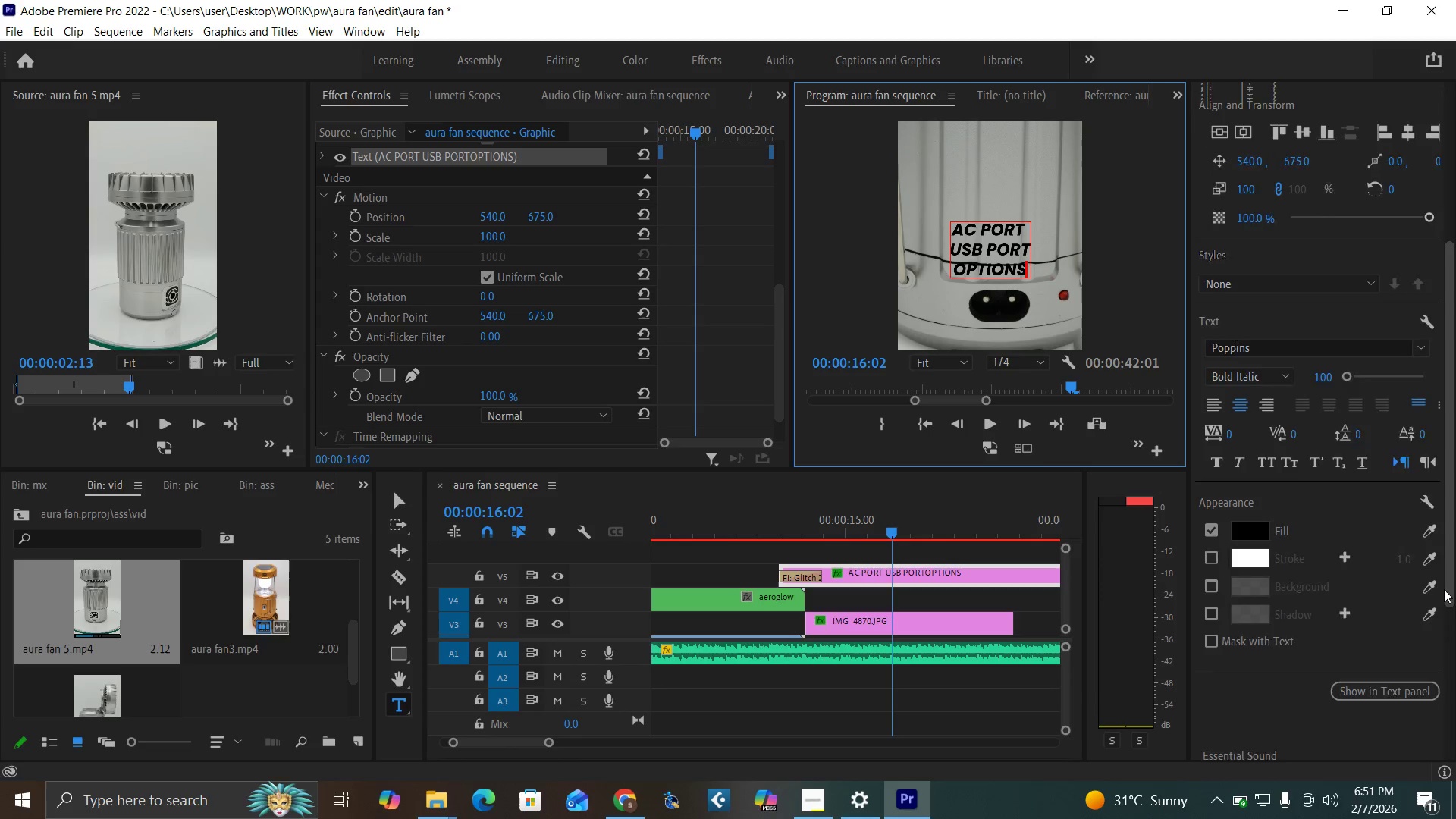 
left_click_drag(start_coordinate=[1447, 603], to_coordinate=[1442, 573])
 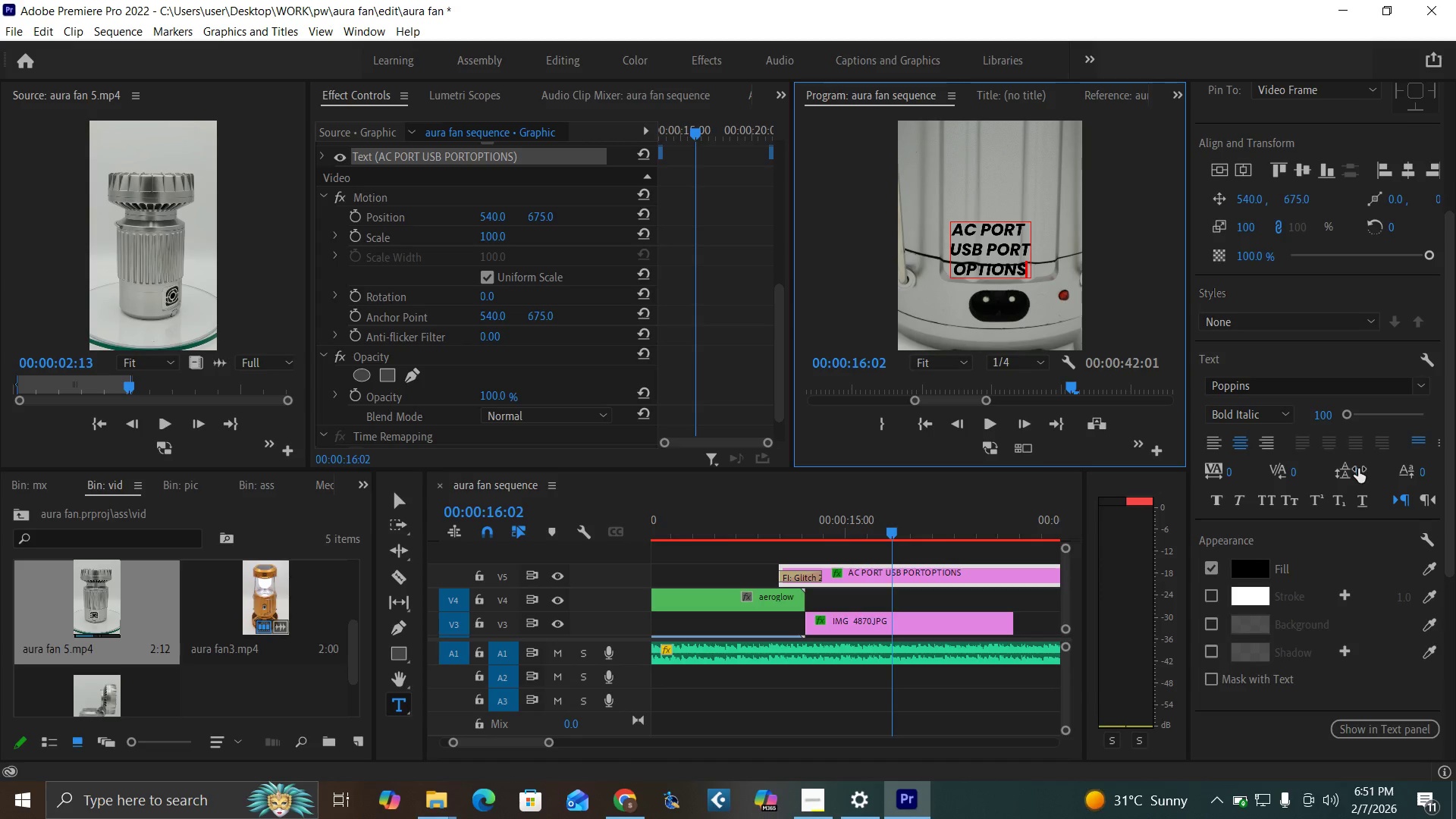 
left_click_drag(start_coordinate=[1357, 469], to_coordinate=[1432, 483])
 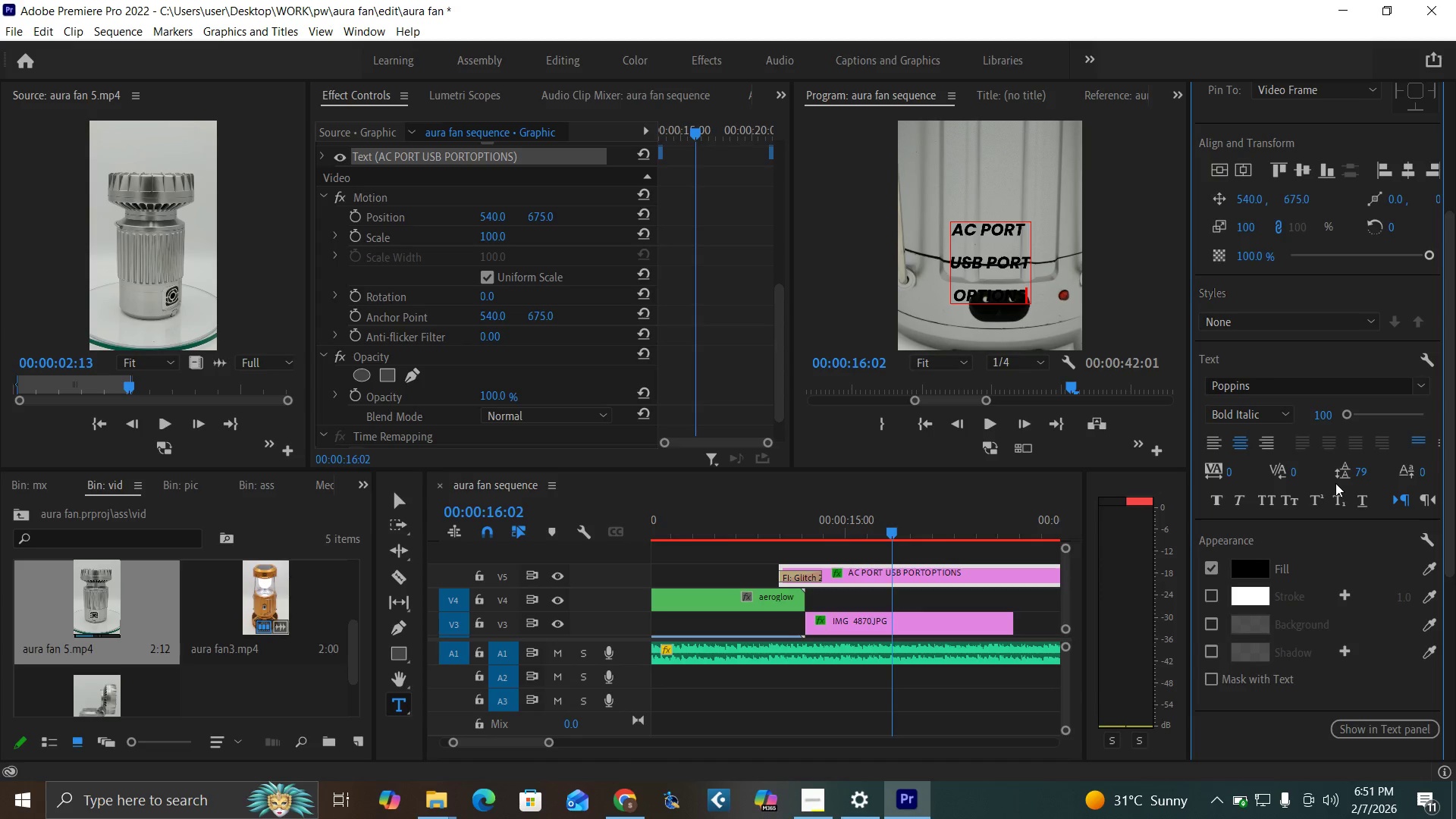 
mouse_move([1359, 474])
 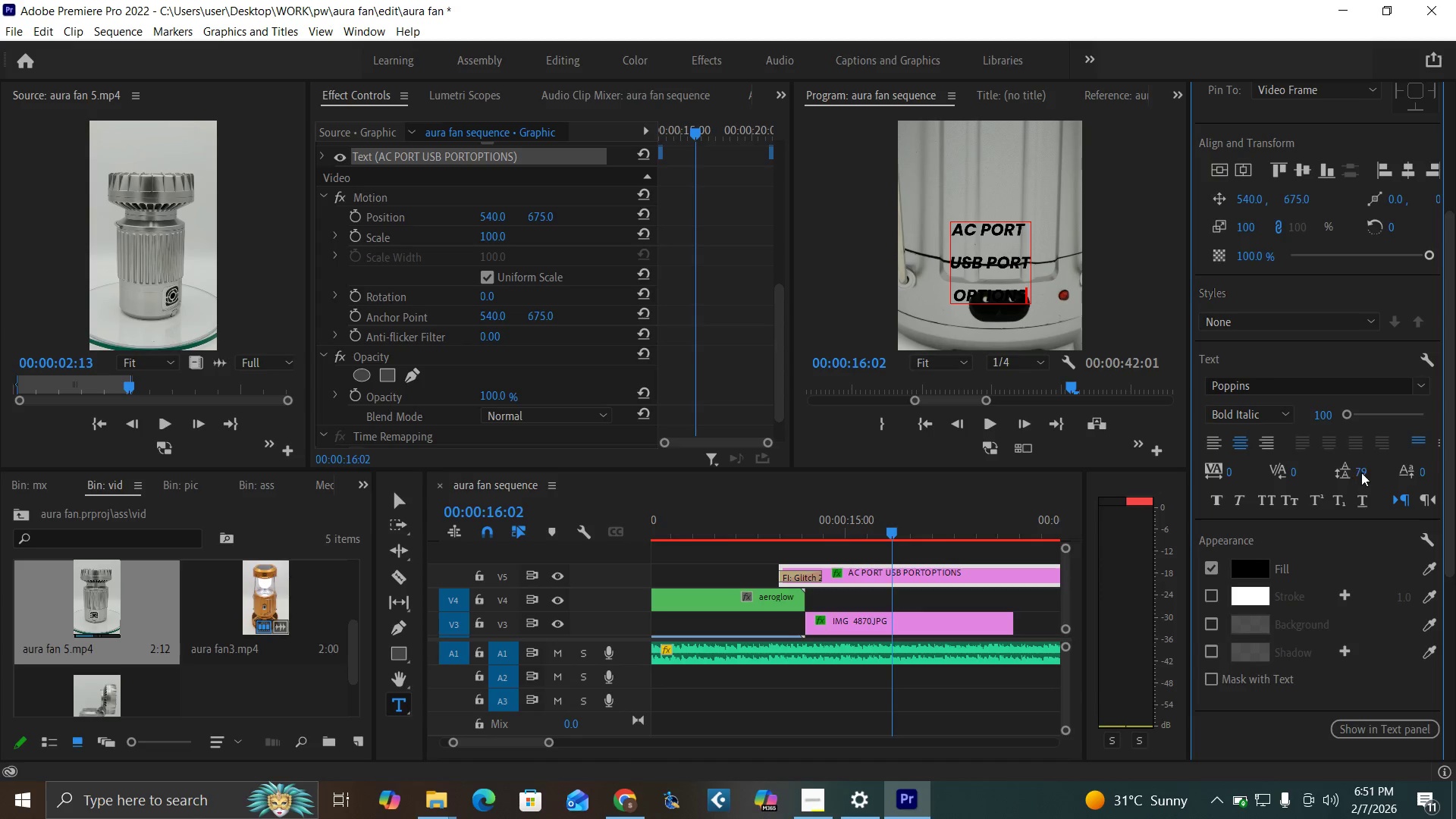 
left_click_drag(start_coordinate=[1361, 472], to_coordinate=[1303, 473])
 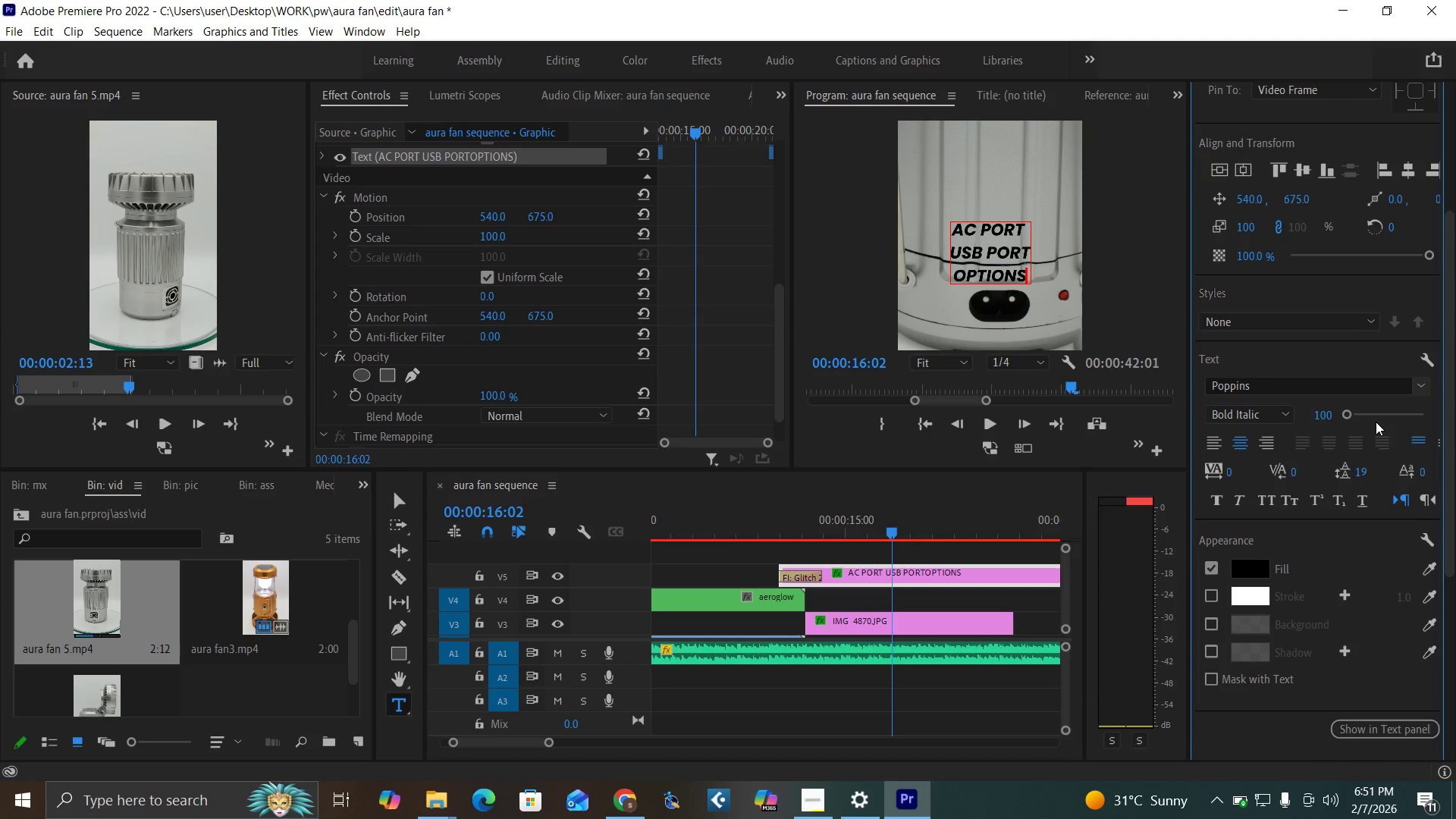 
left_click([1360, 472])
 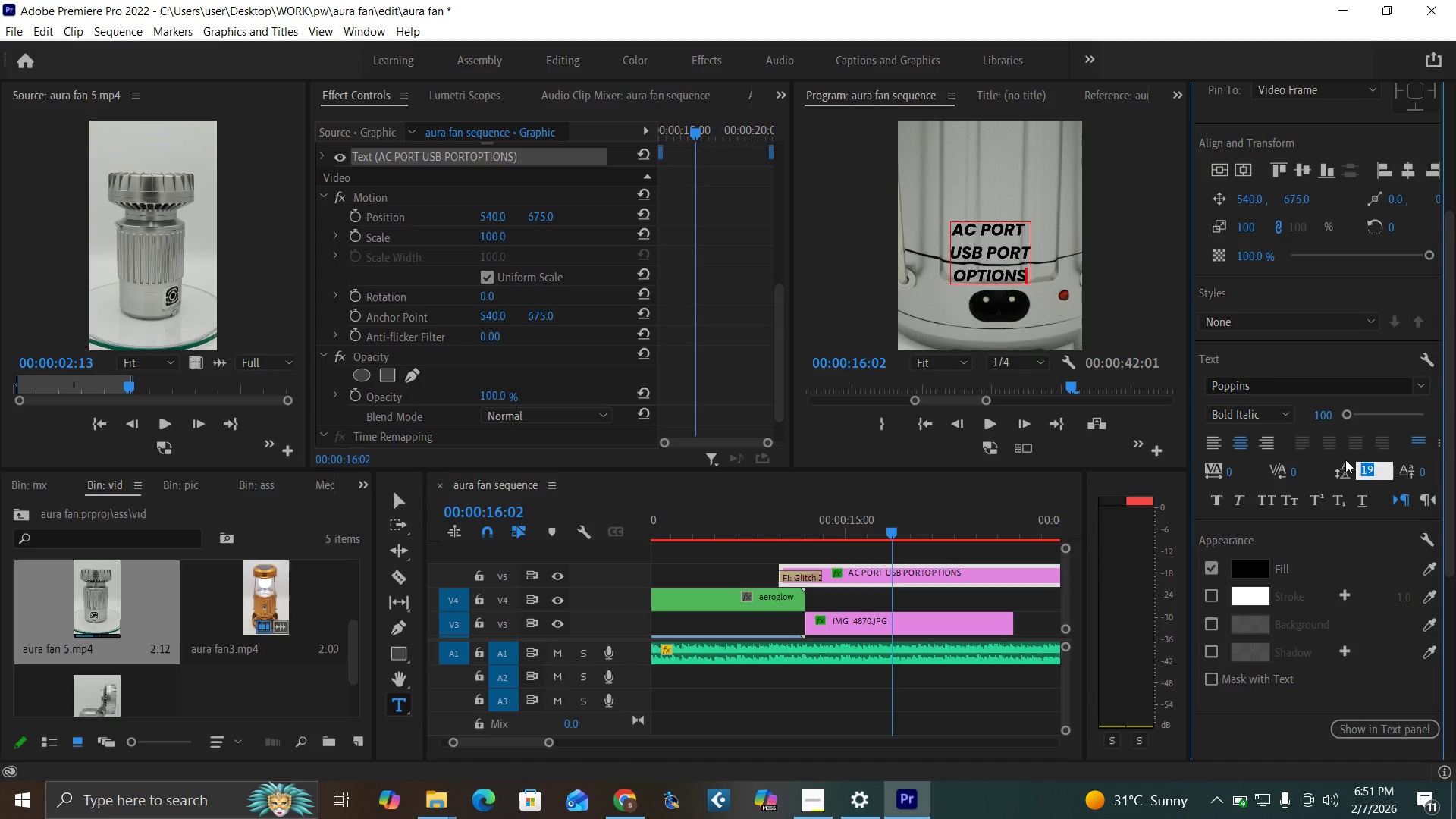 
type(50)
 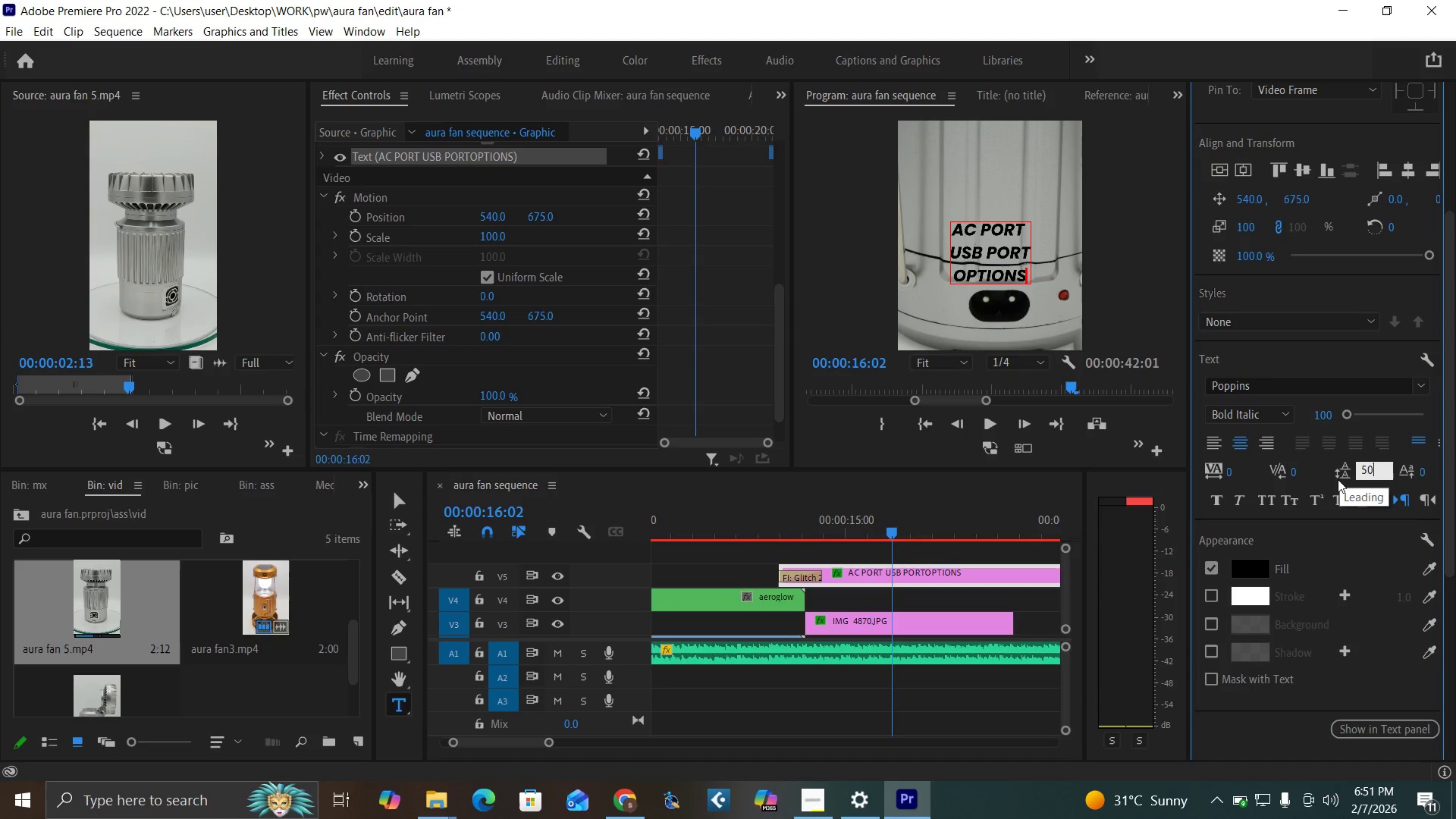 
key(Enter)